 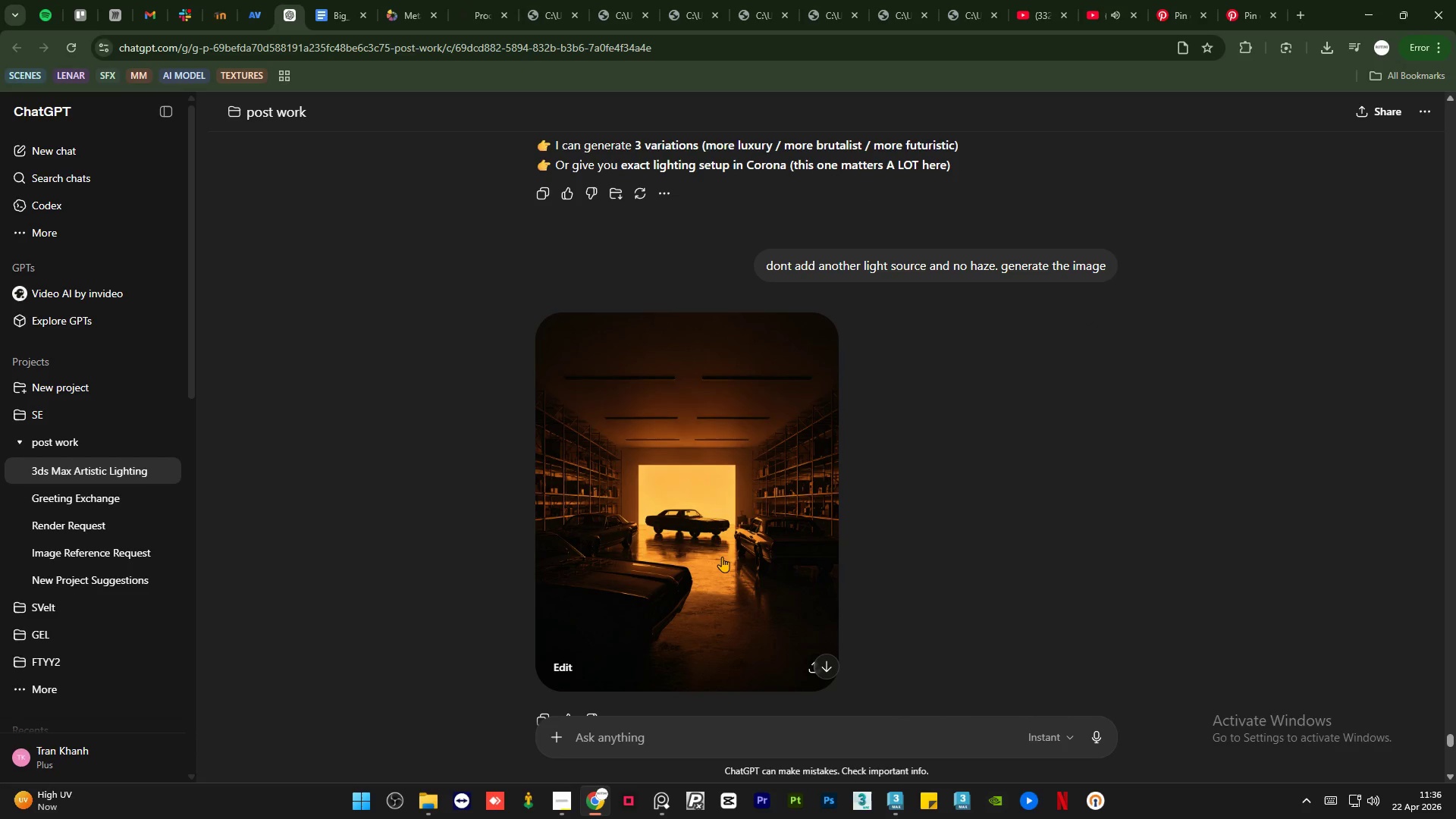 
scroll: coordinate [722, 557], scroll_direction: down, amount: 11.0
 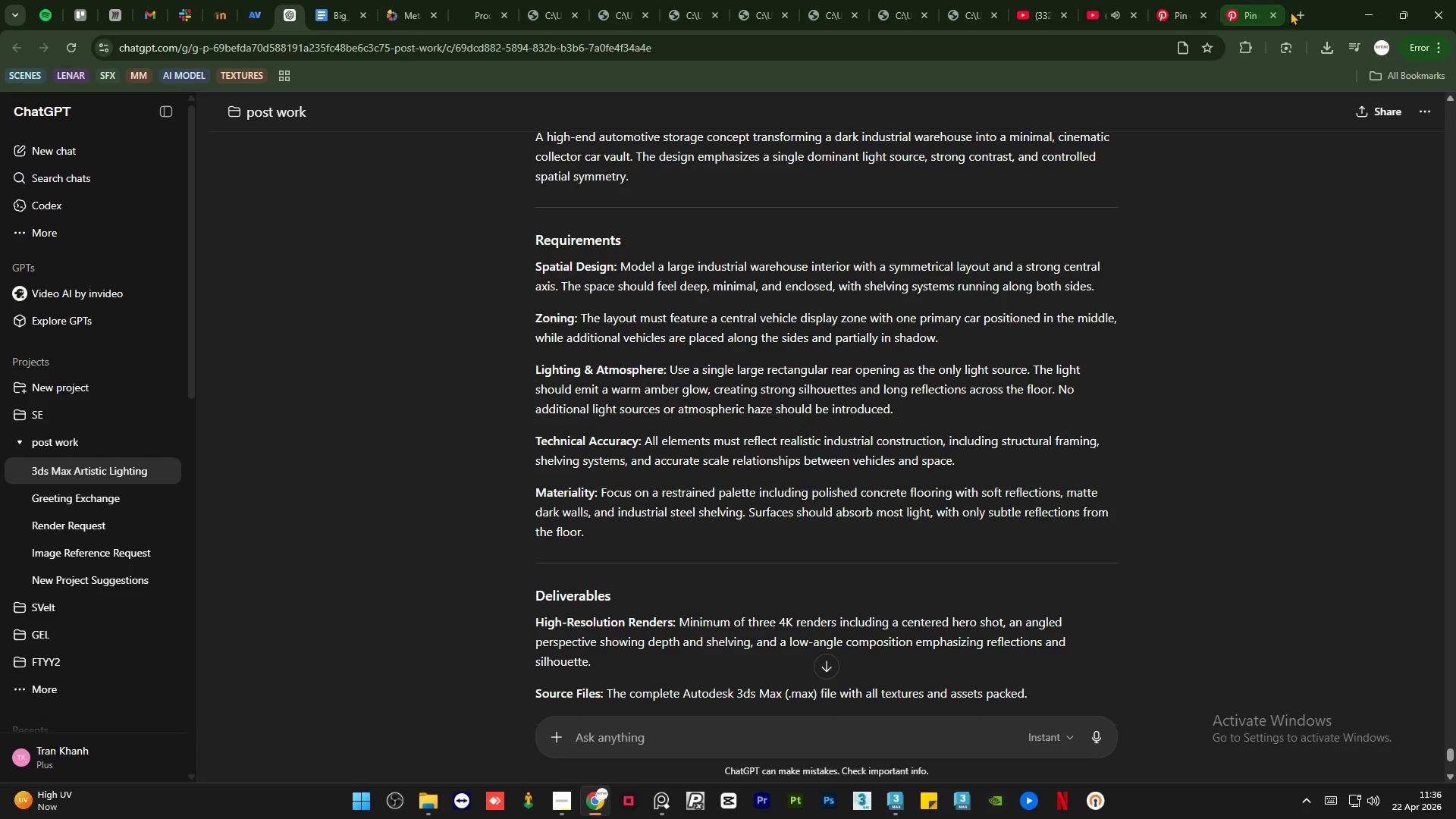 
left_click([1293, 12])
 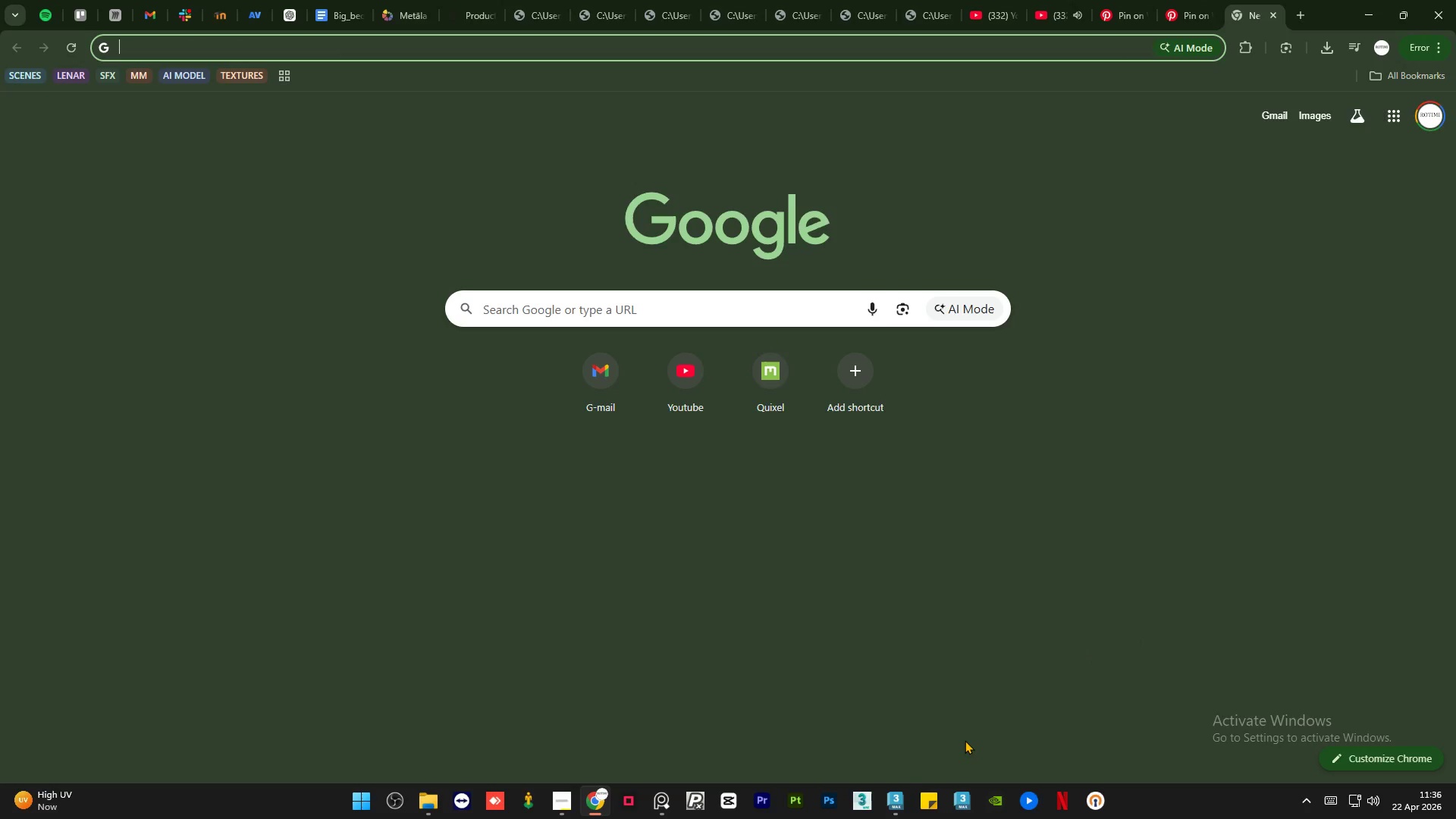 
left_click([898, 799])
 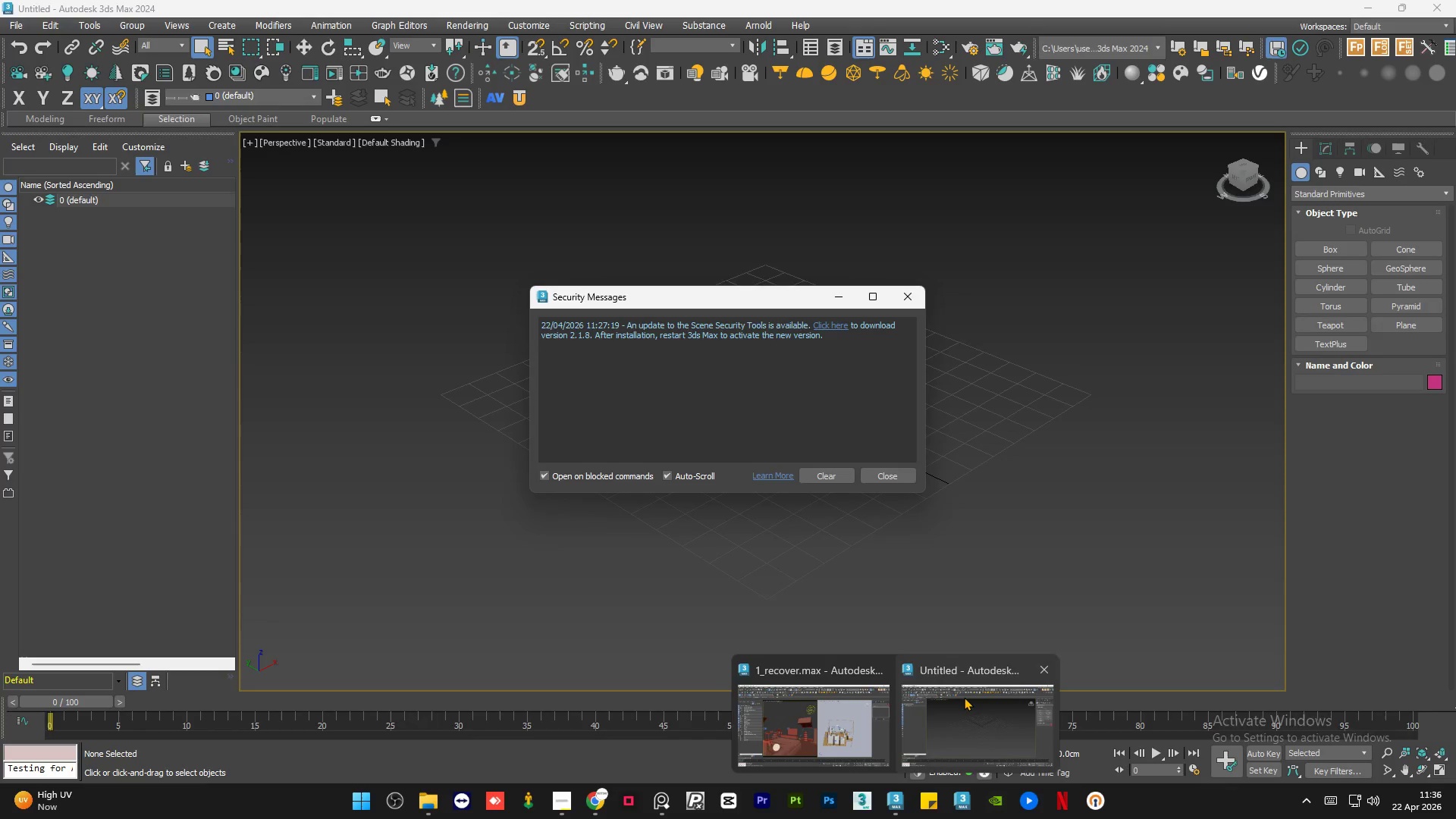 
left_click([964, 697])
 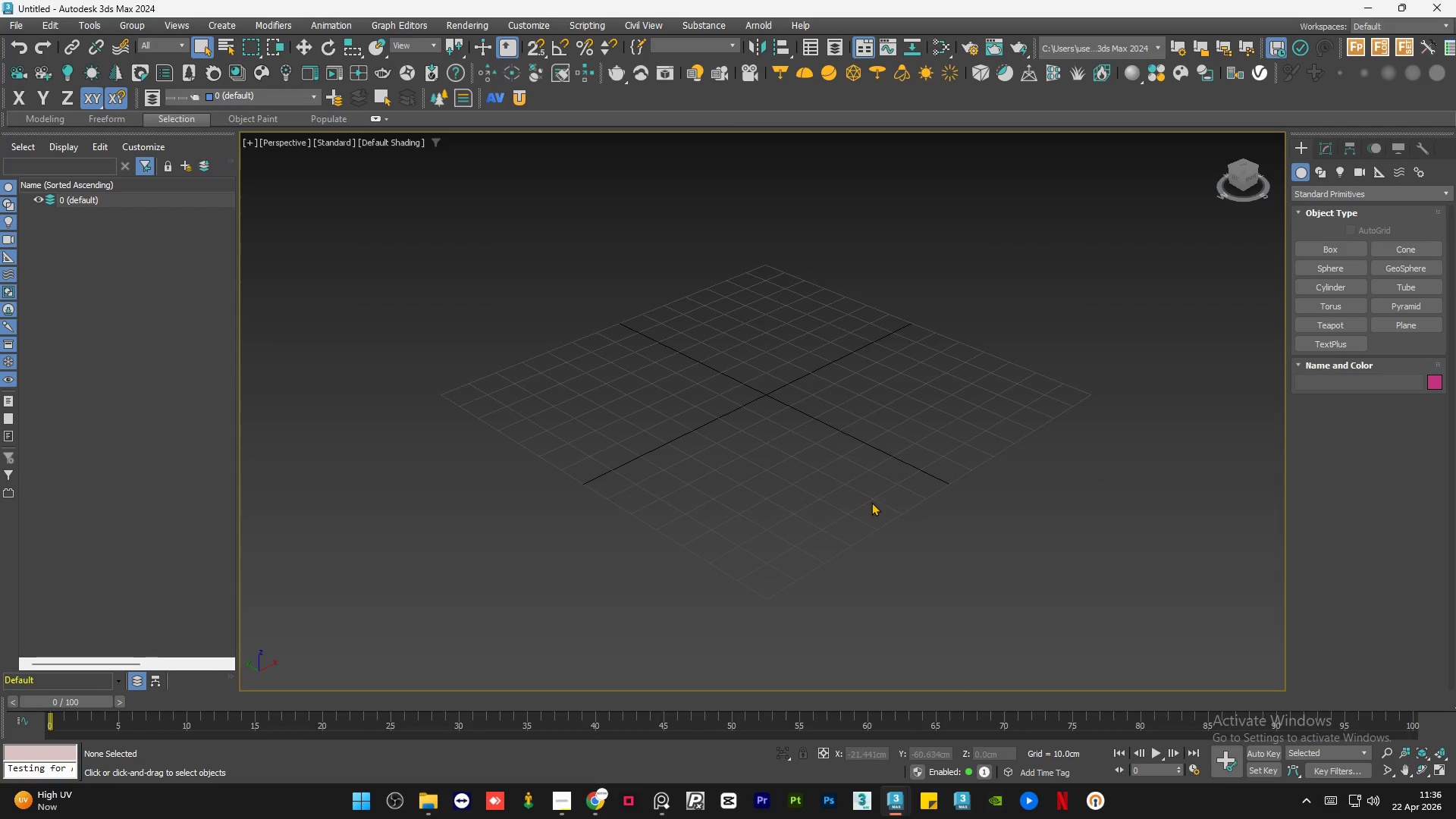 
hold_key(key=AltLeft, duration=0.89)
 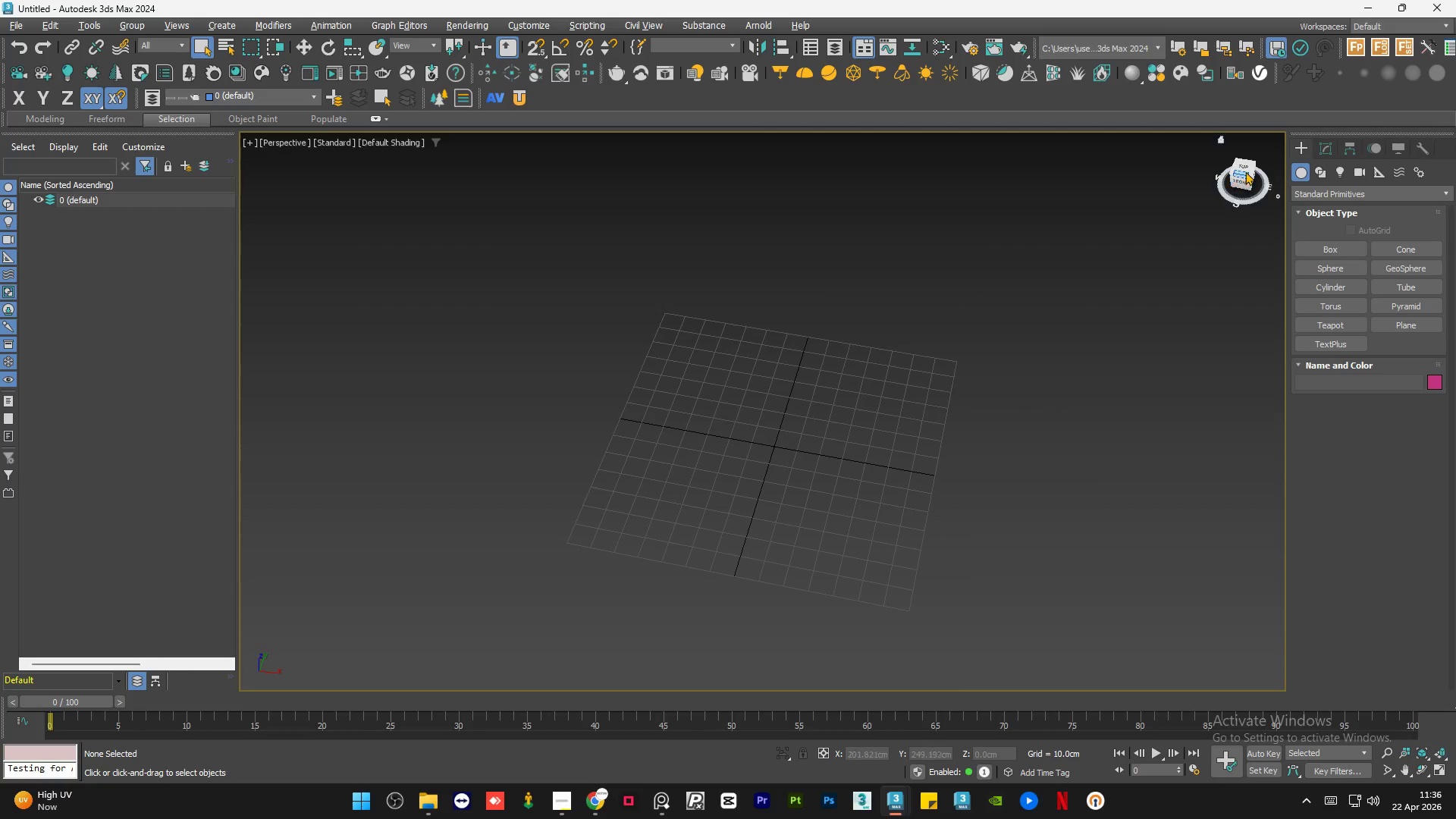 
scroll: coordinate [871, 502], scroll_direction: down, amount: 1.0
 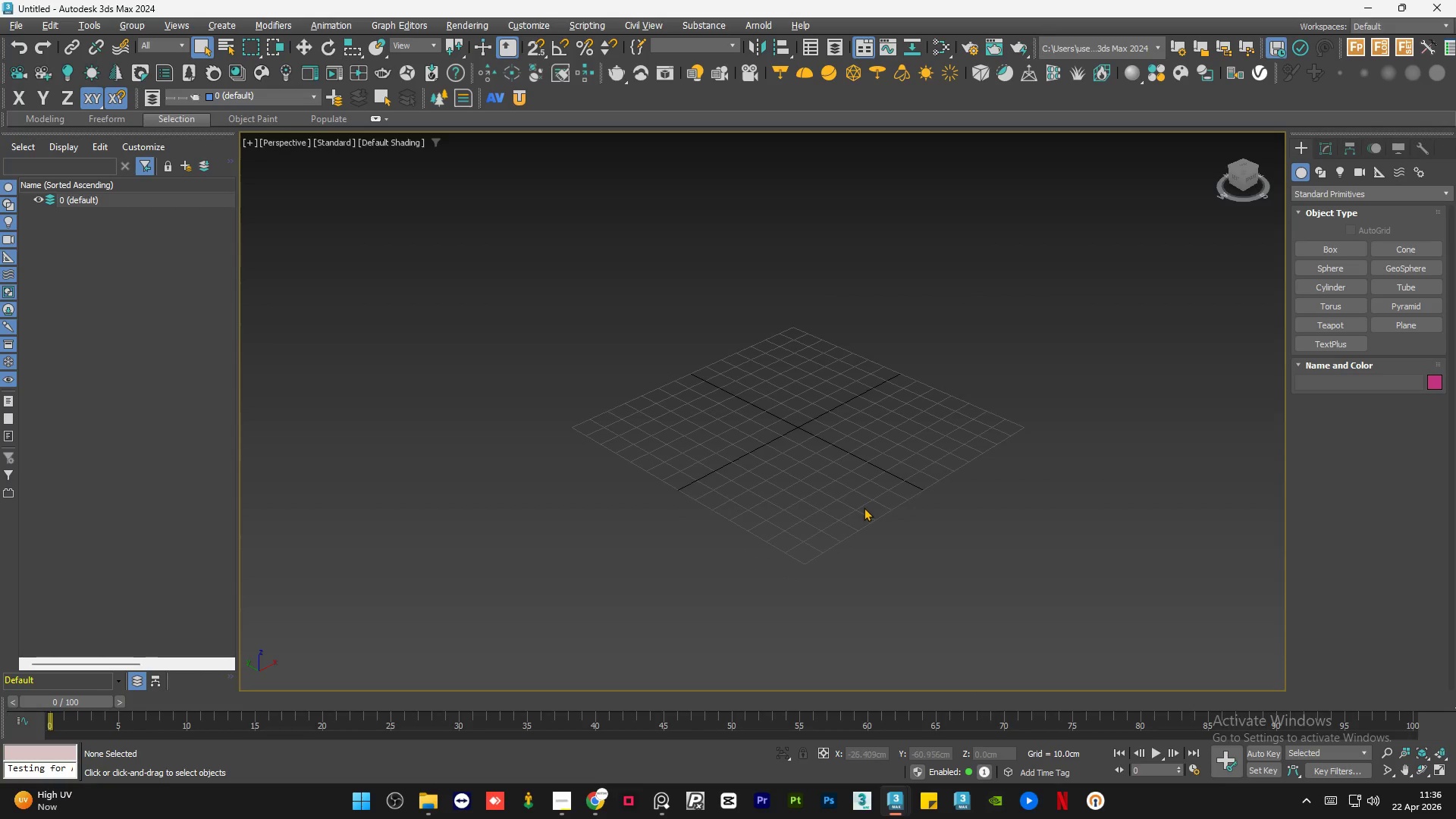 
left_click([1245, 168])
 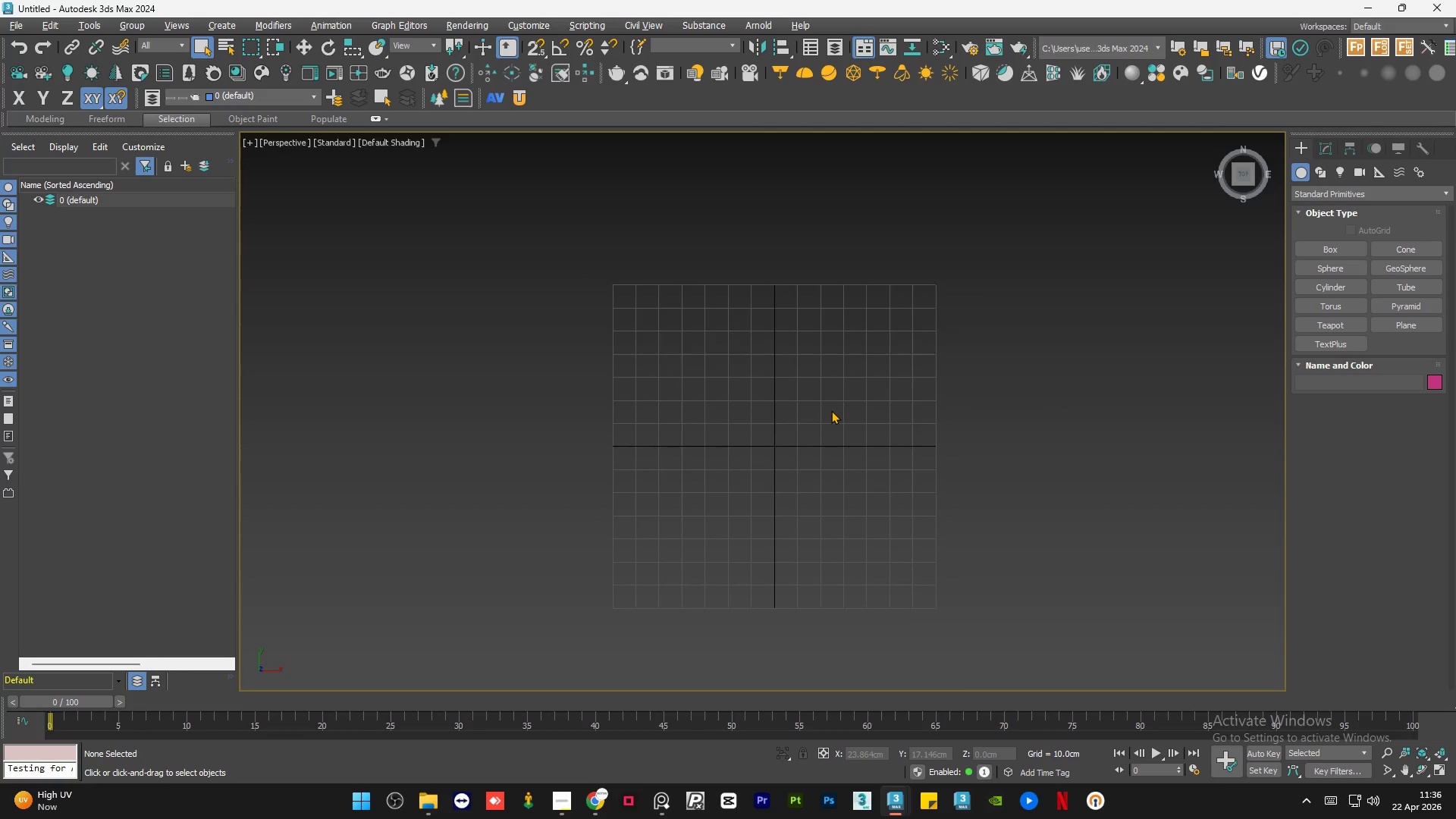 
type(gzg)
 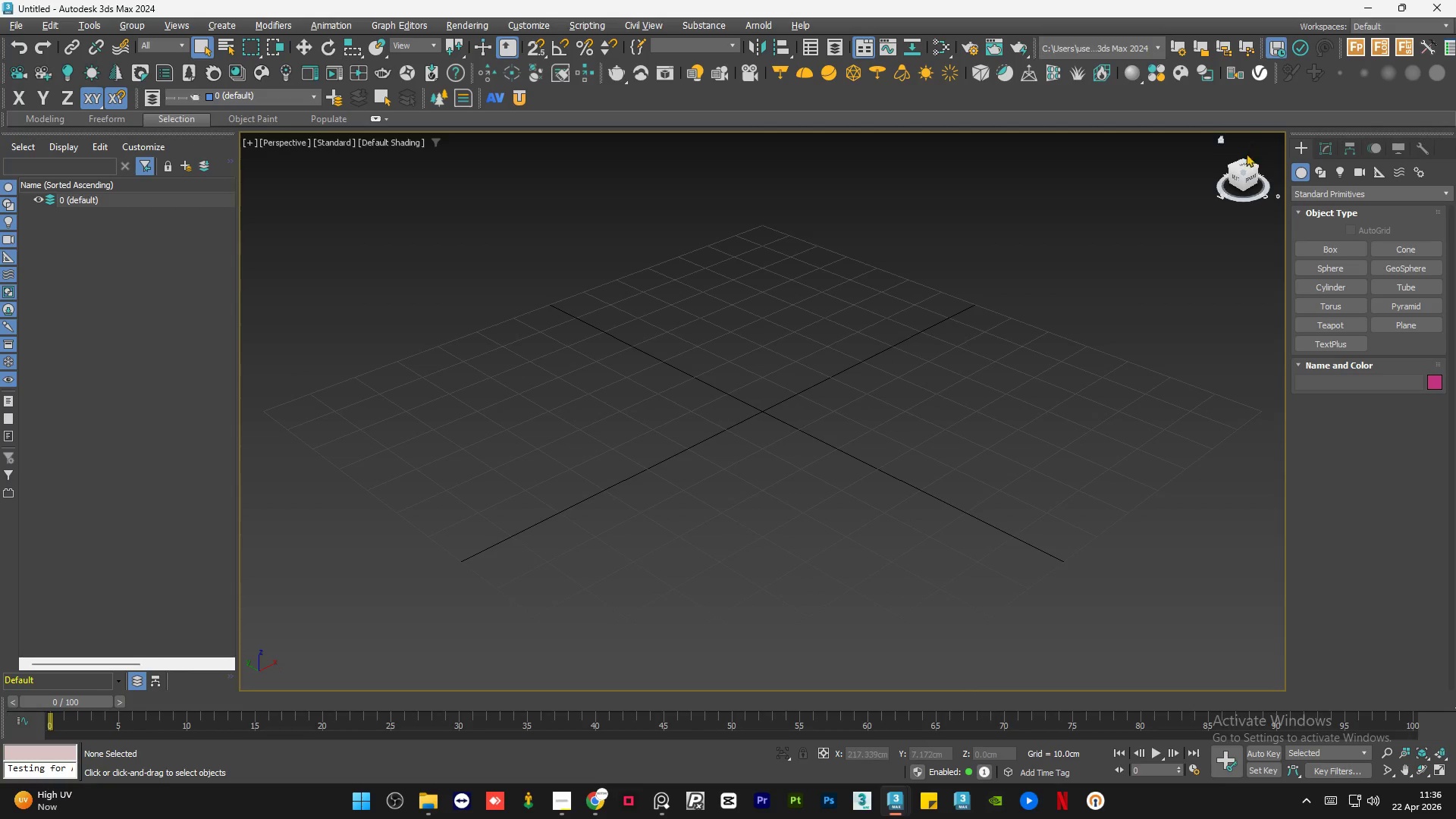 
left_click([1246, 161])
 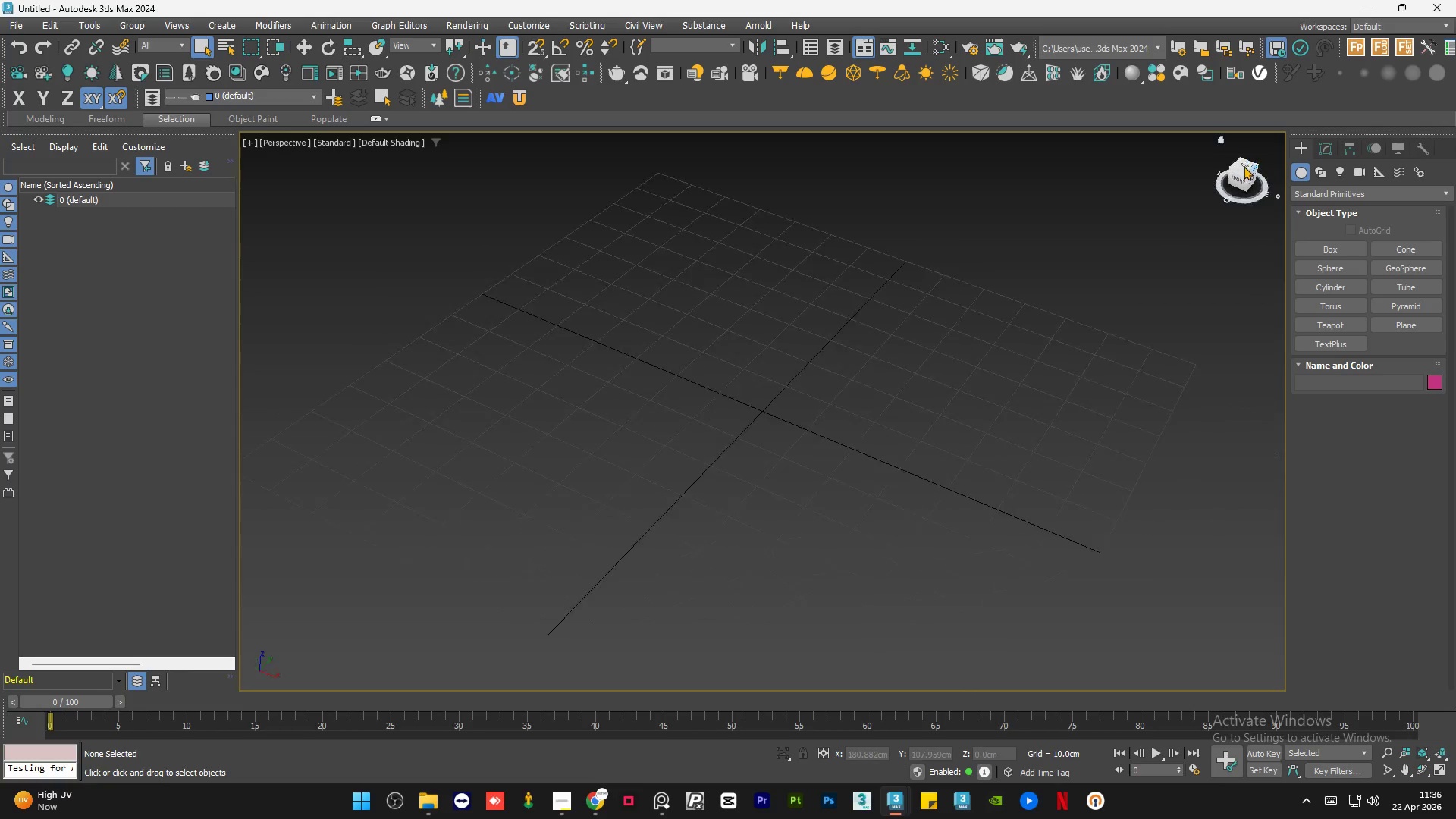 
left_click([1244, 166])
 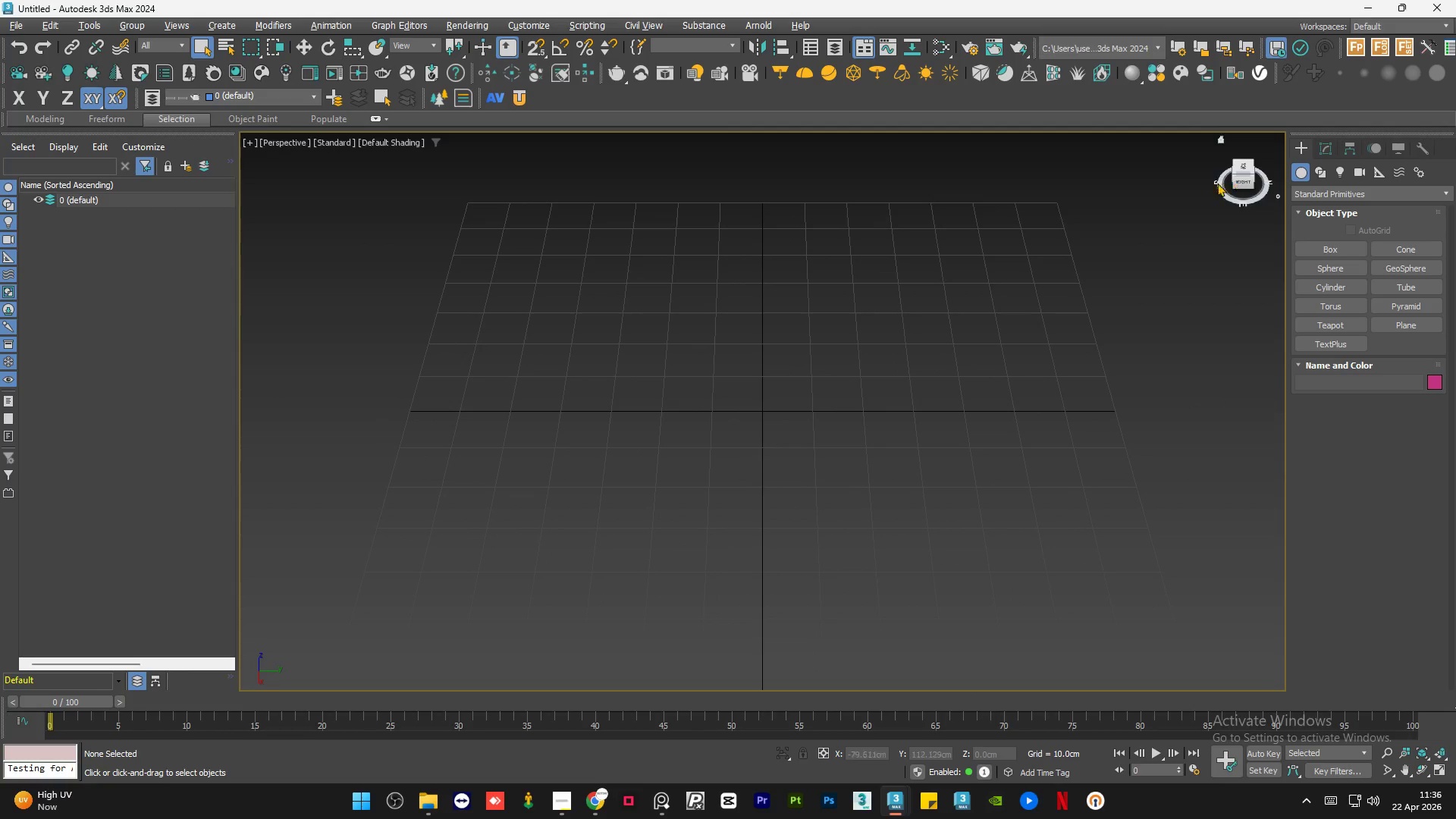 
hold_key(key=AltLeft, duration=0.75)
 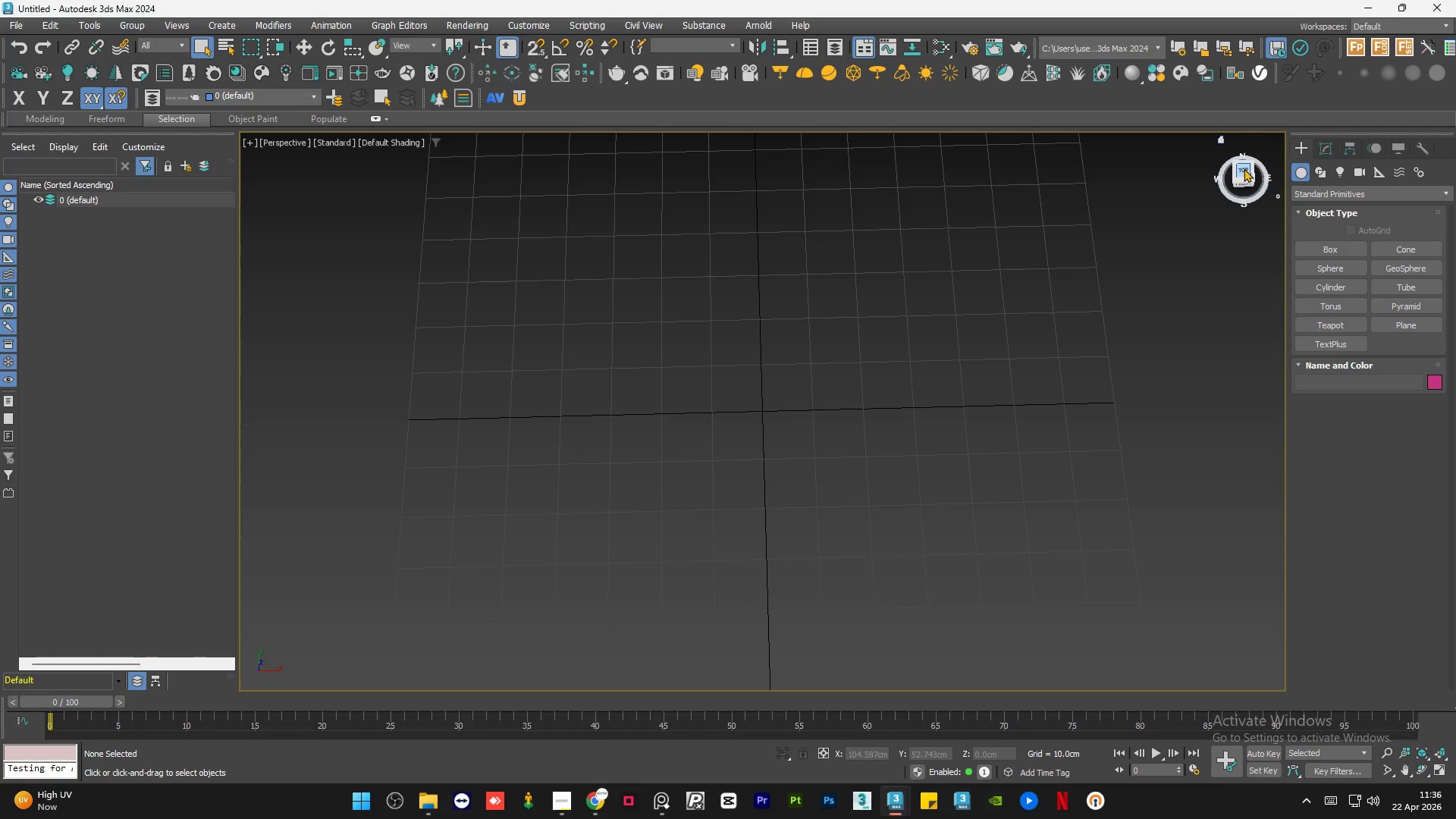 
left_click([1242, 168])
 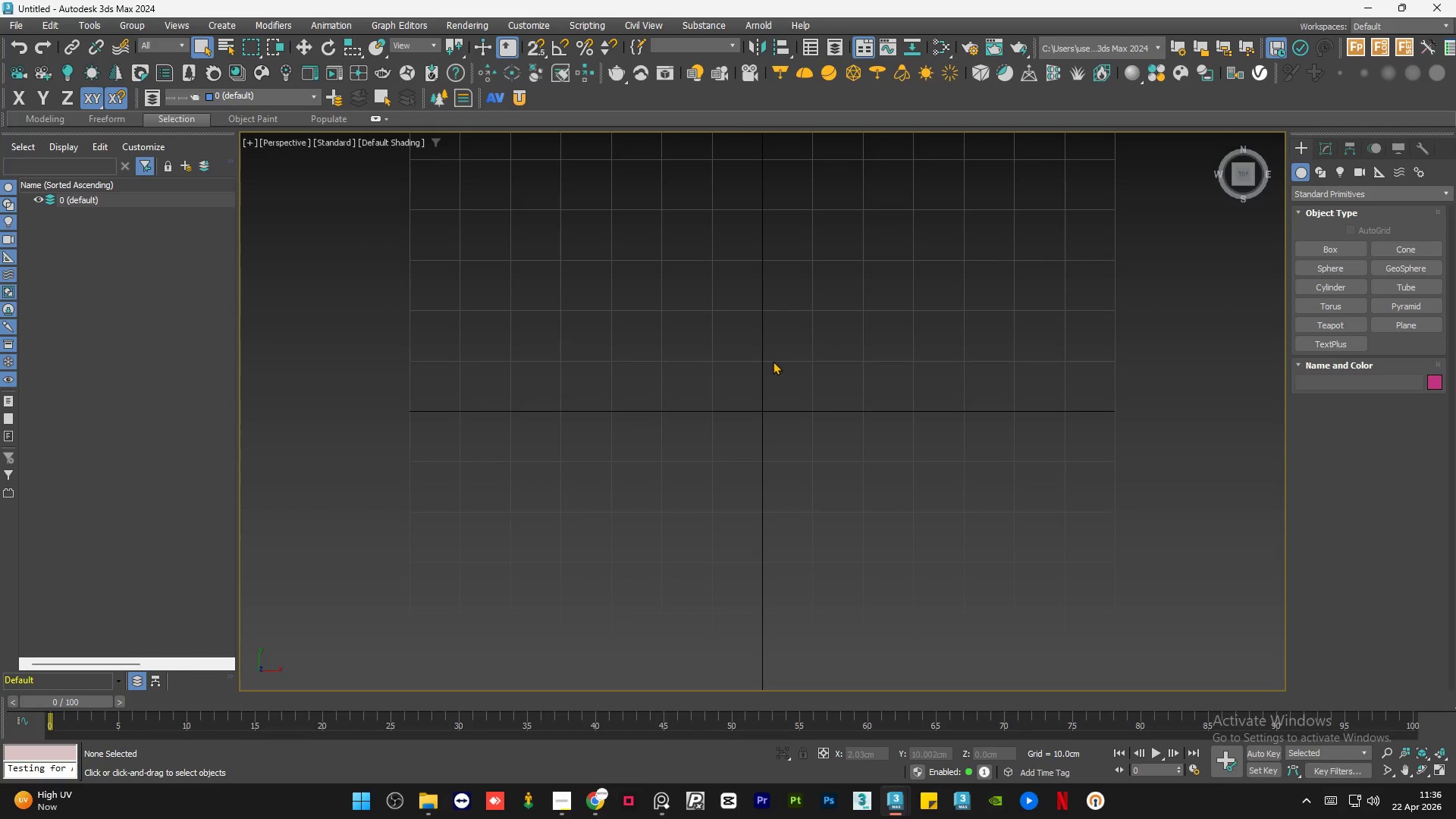 
key(U)
 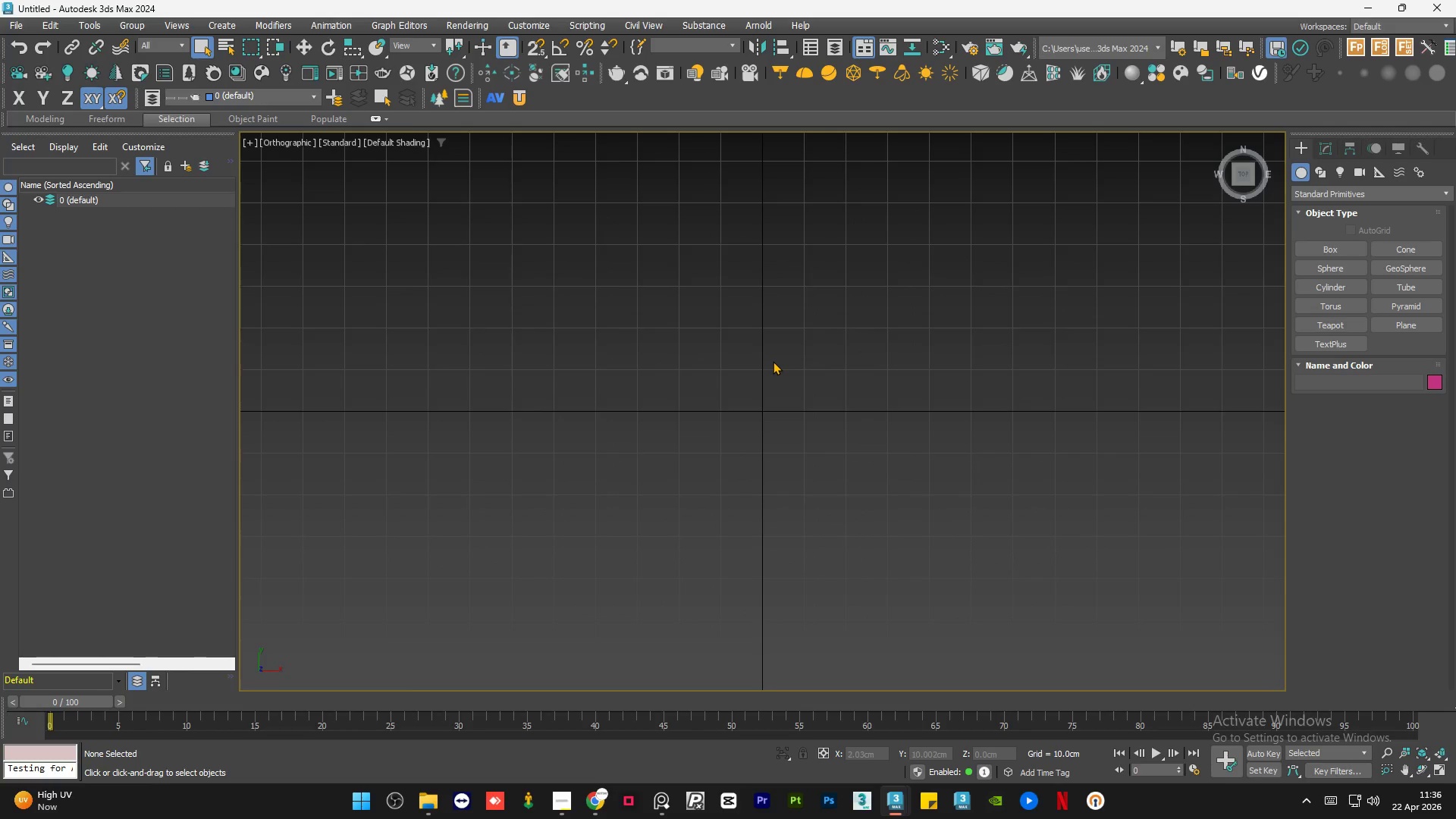 
scroll: coordinate [773, 361], scroll_direction: down, amount: 4.0
 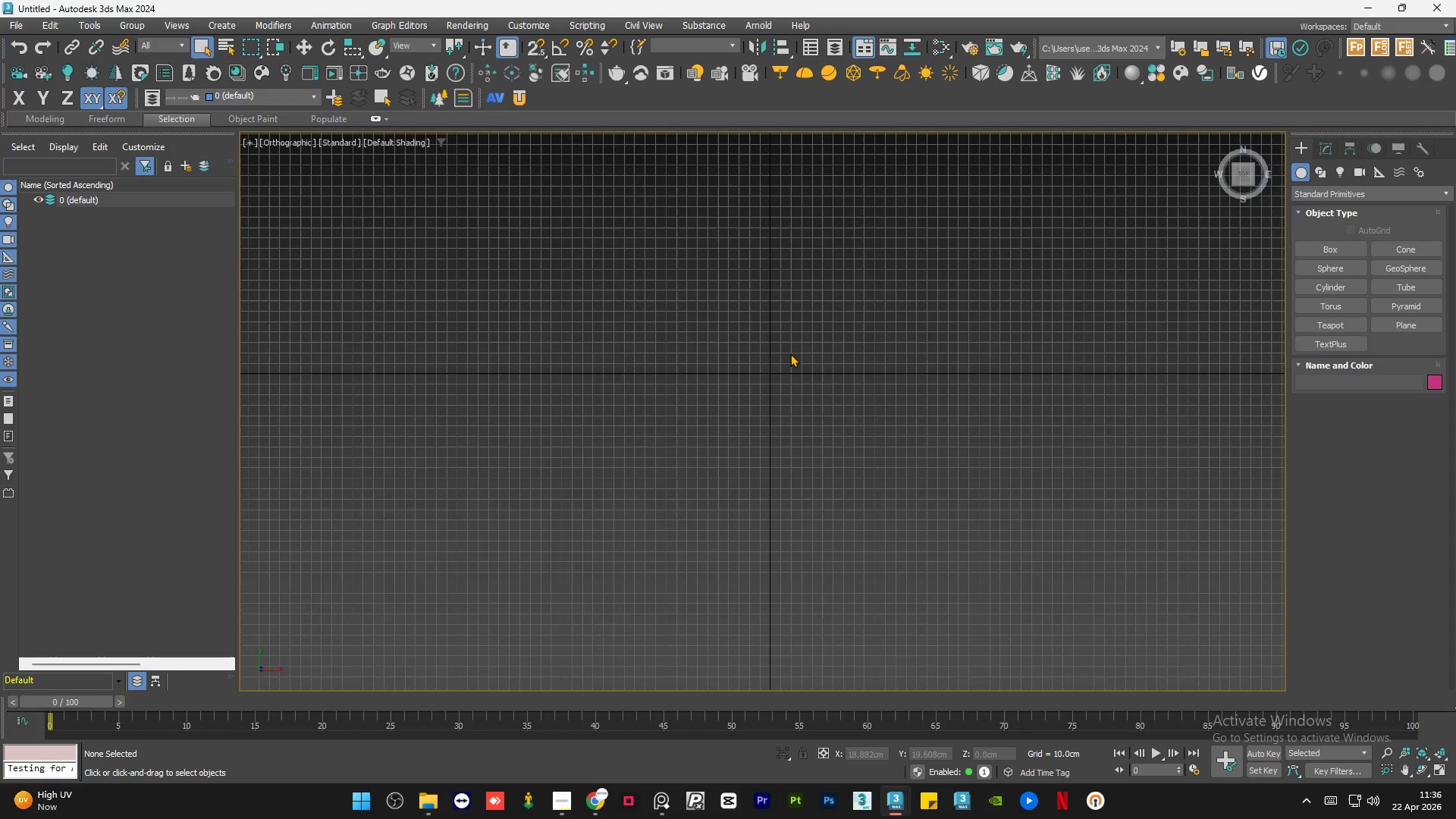 
scroll: coordinate [790, 353], scroll_direction: up, amount: 3.0
 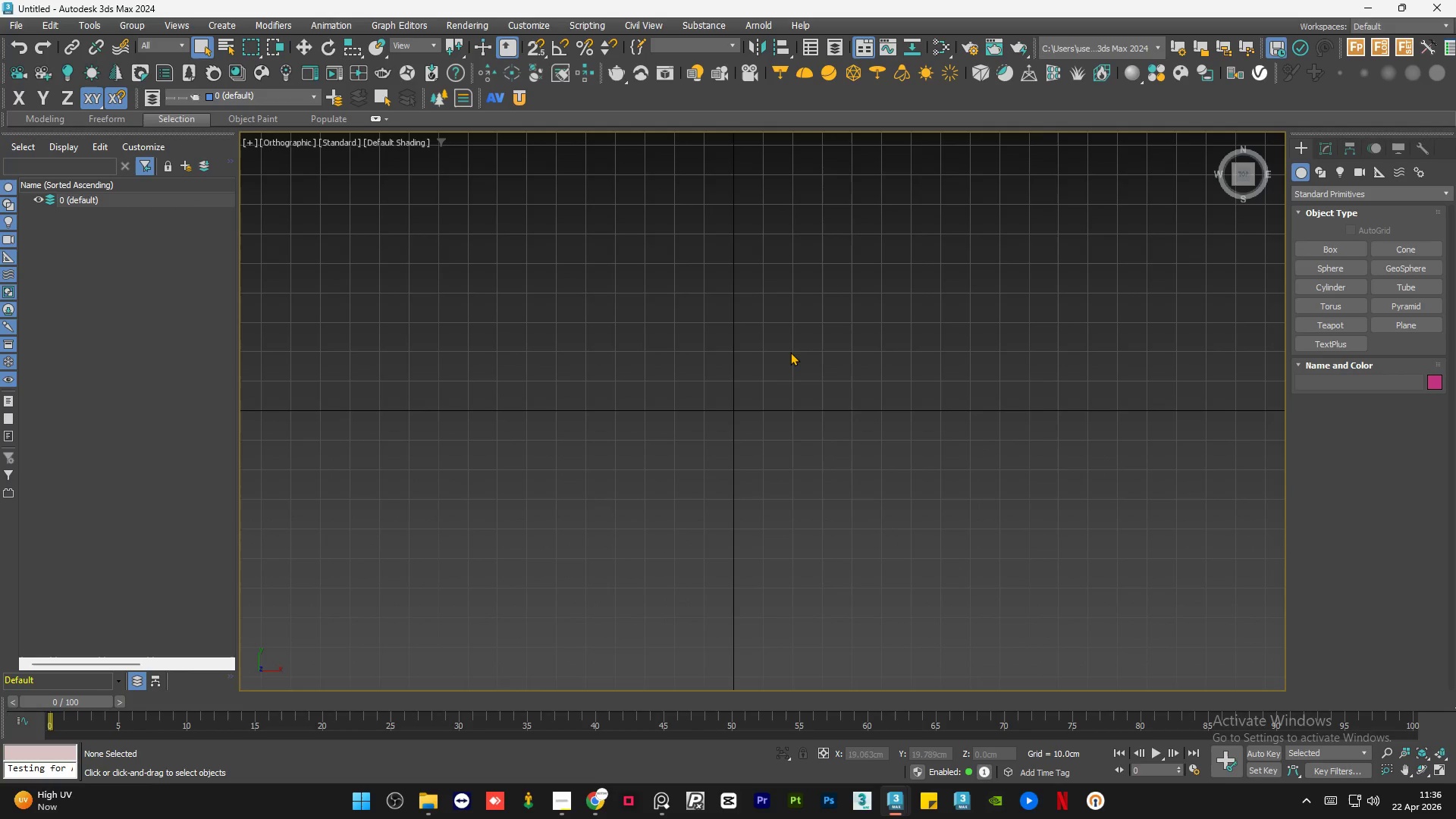 
scroll: coordinate [783, 353], scroll_direction: down, amount: 3.0
 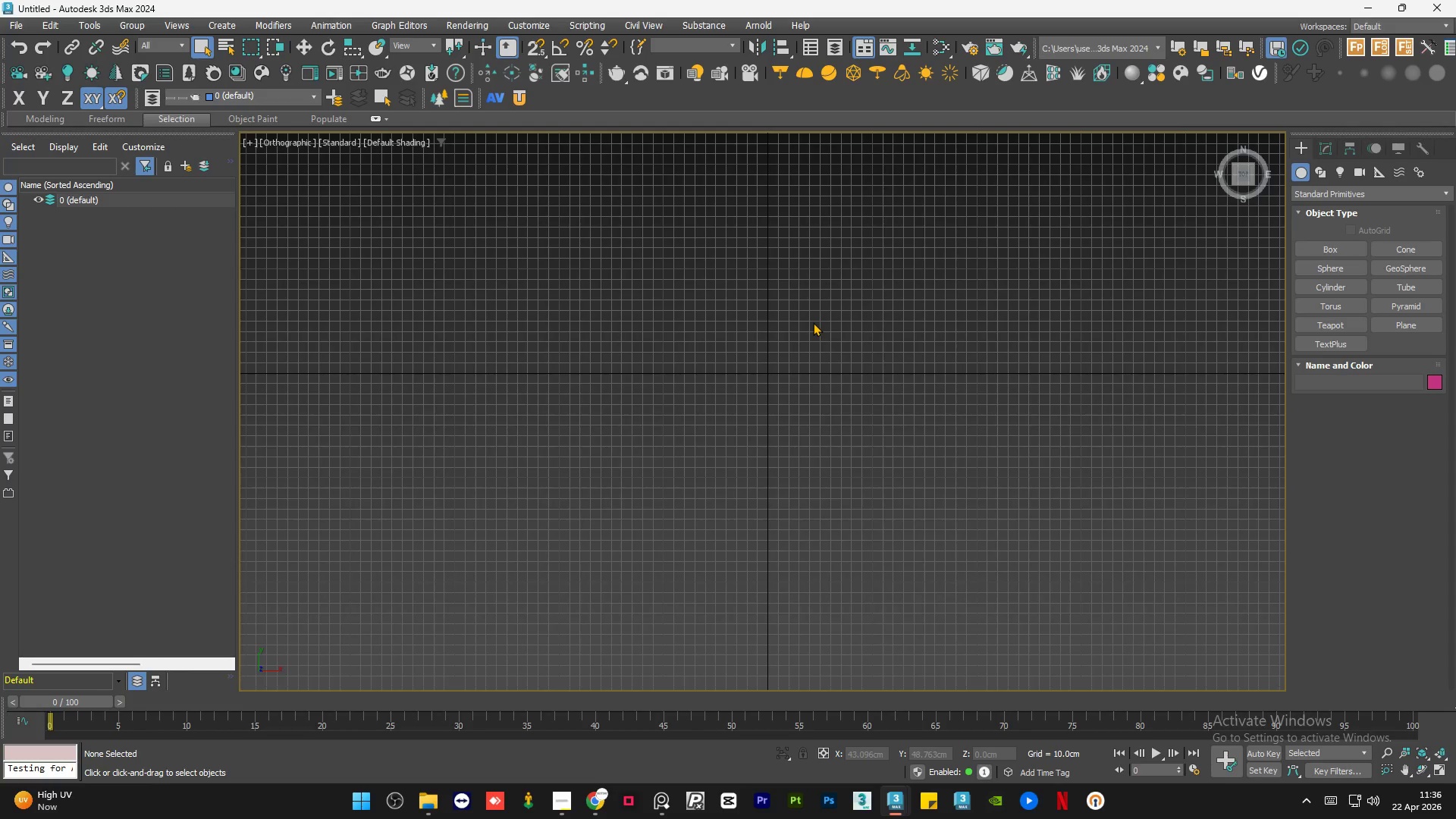 
double_click([813, 322])
 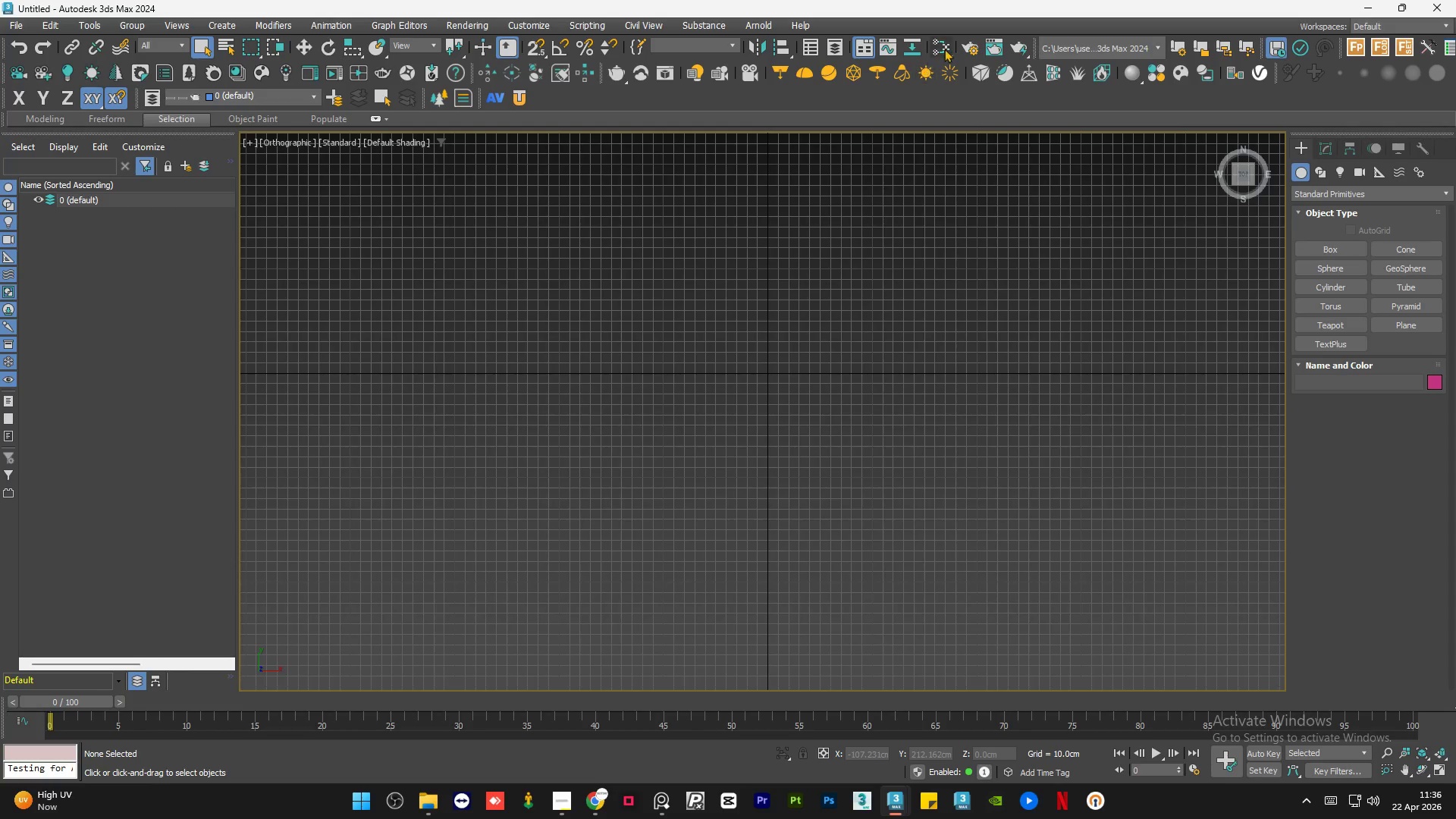 
left_click([964, 47])
 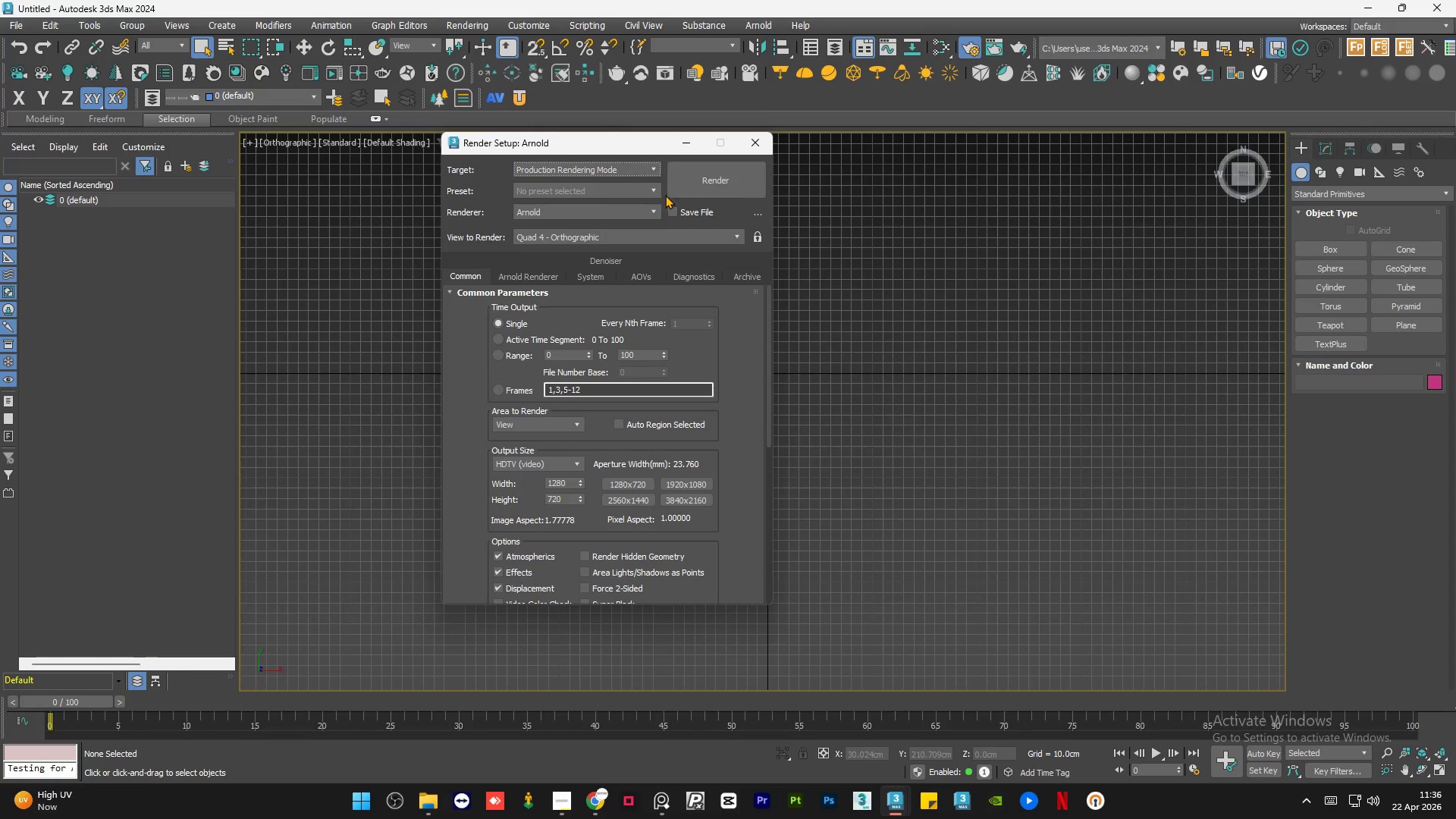 
left_click([569, 208])
 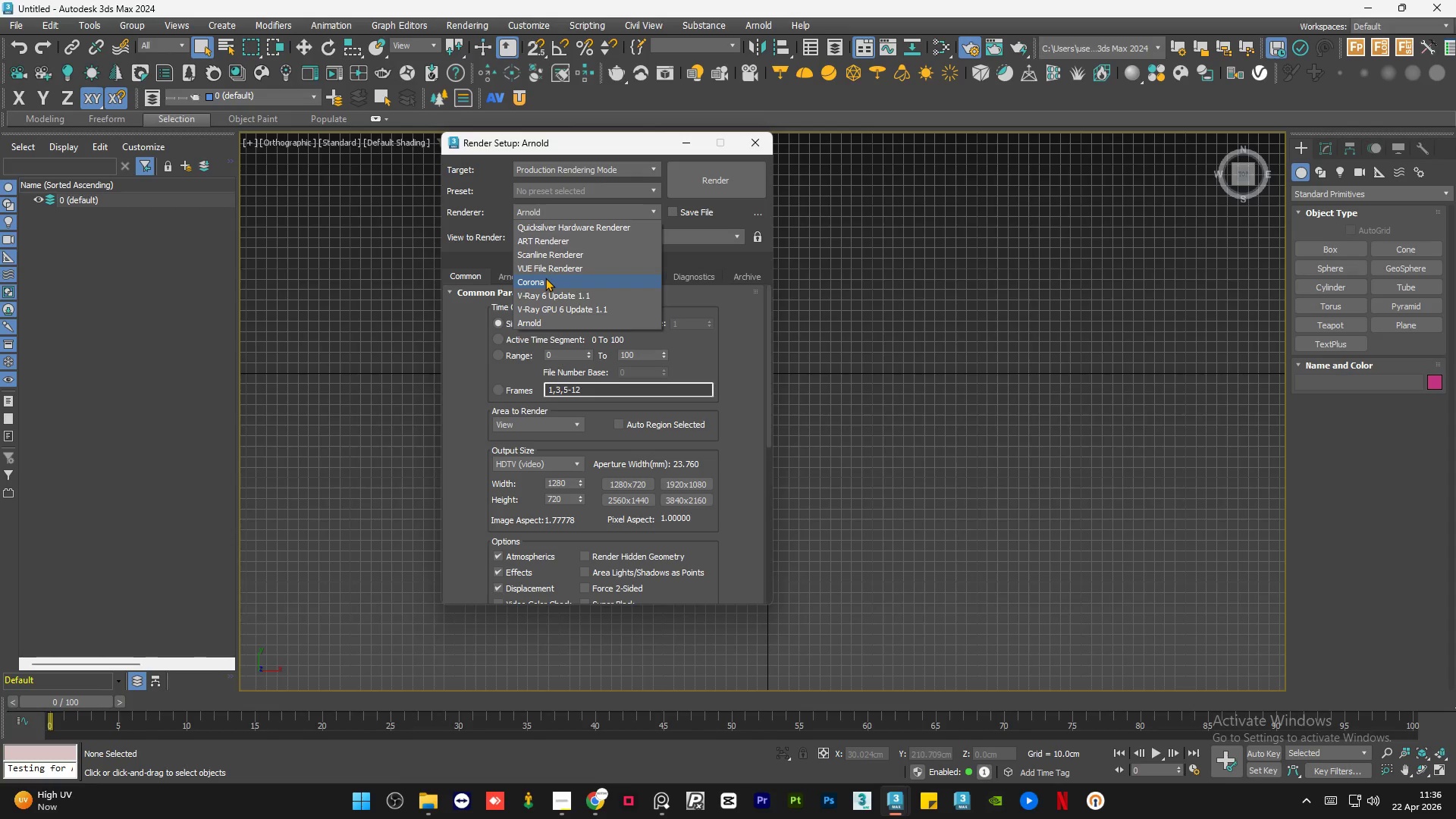 
left_click([545, 278])
 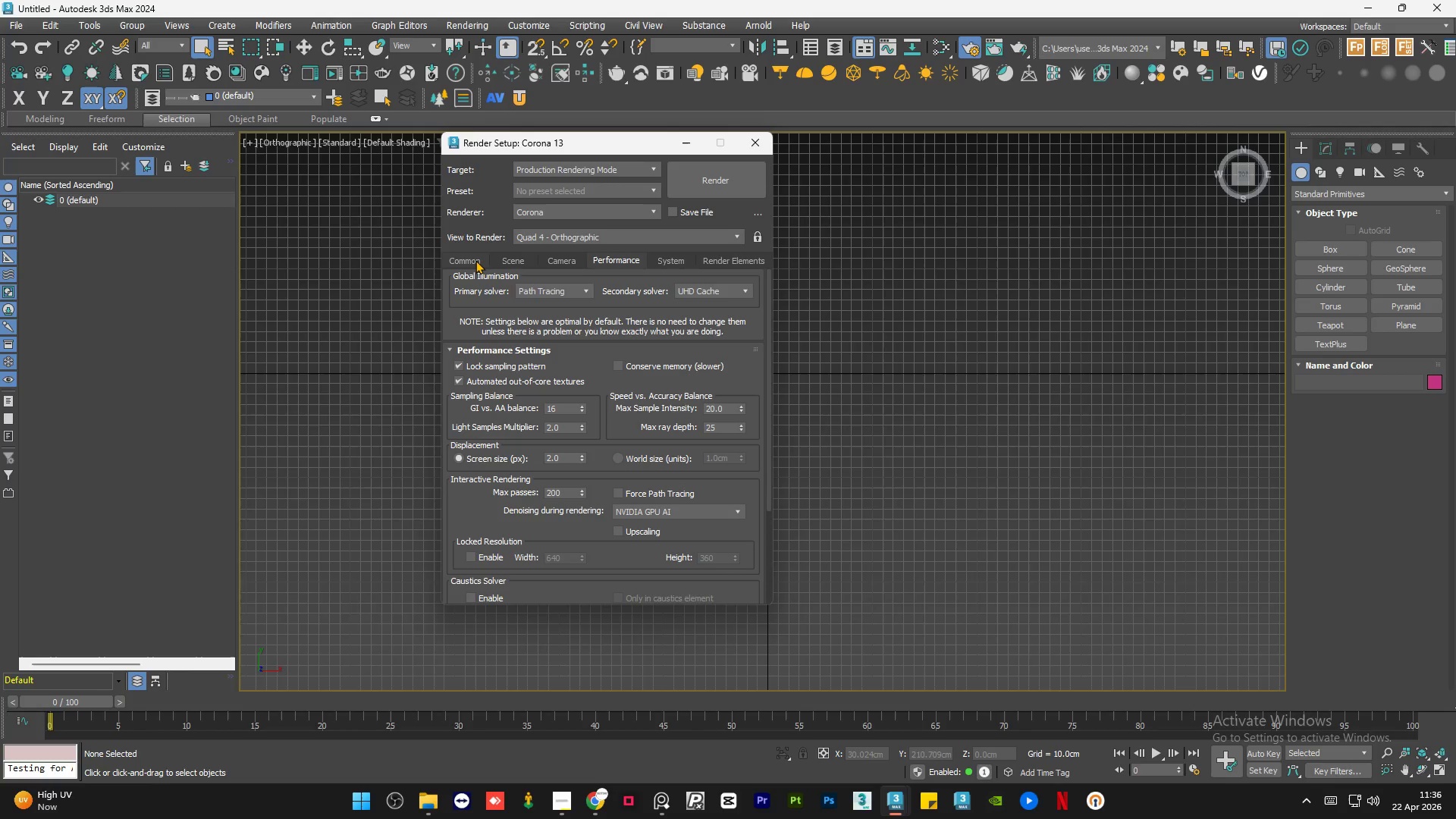 
wait(7.59)
 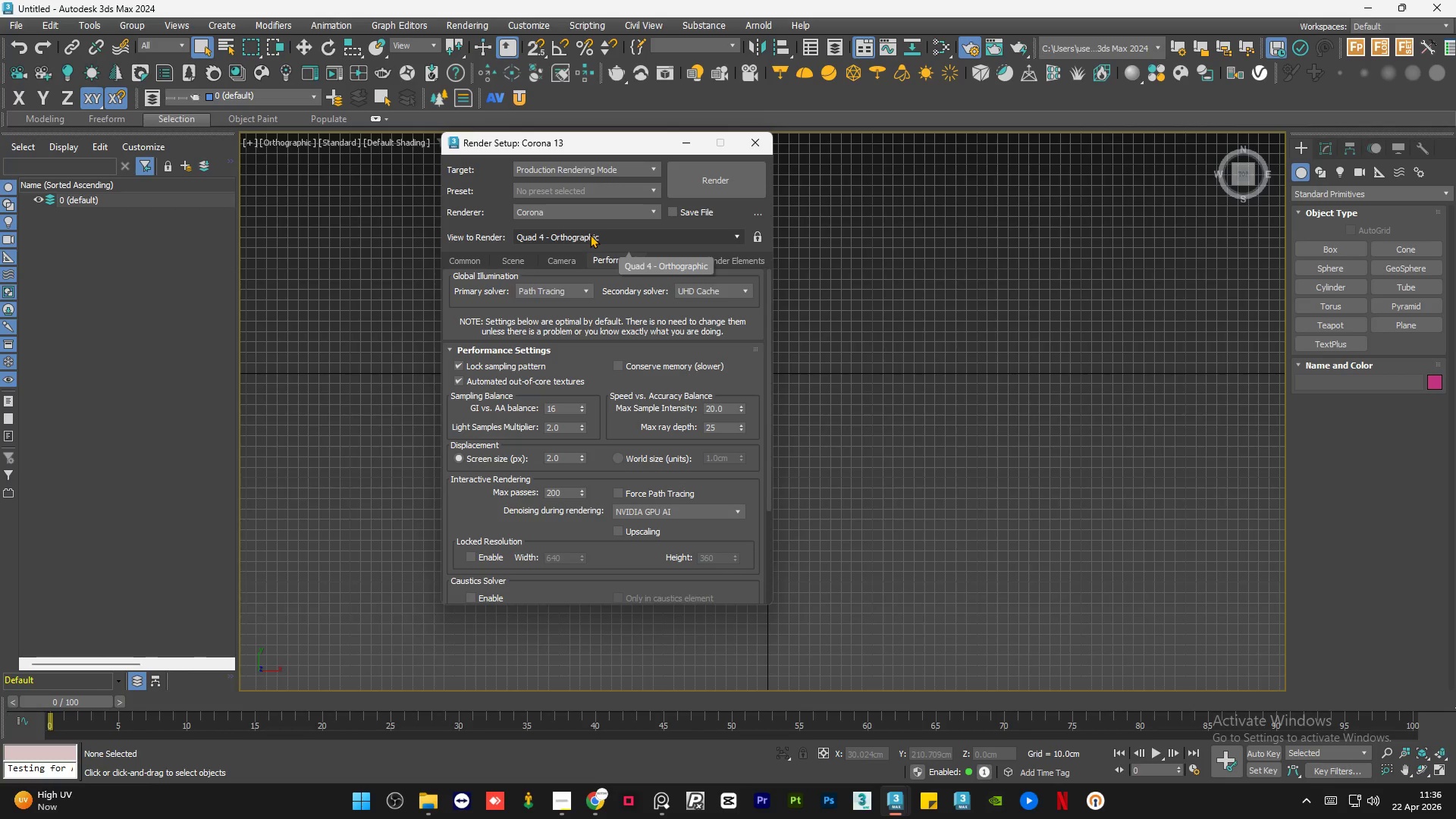 
left_click([509, 260])
 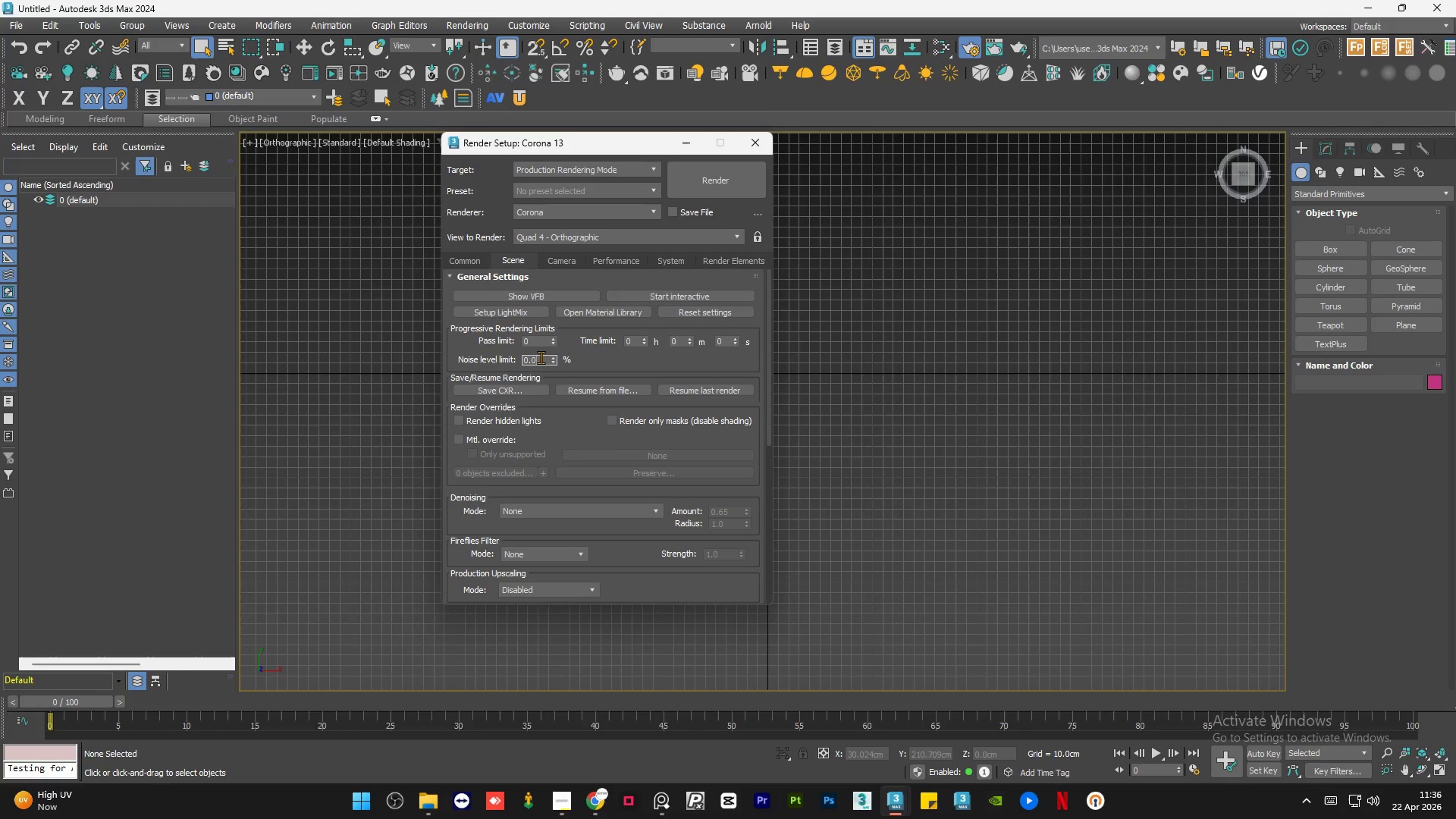 
double_click([541, 357])
 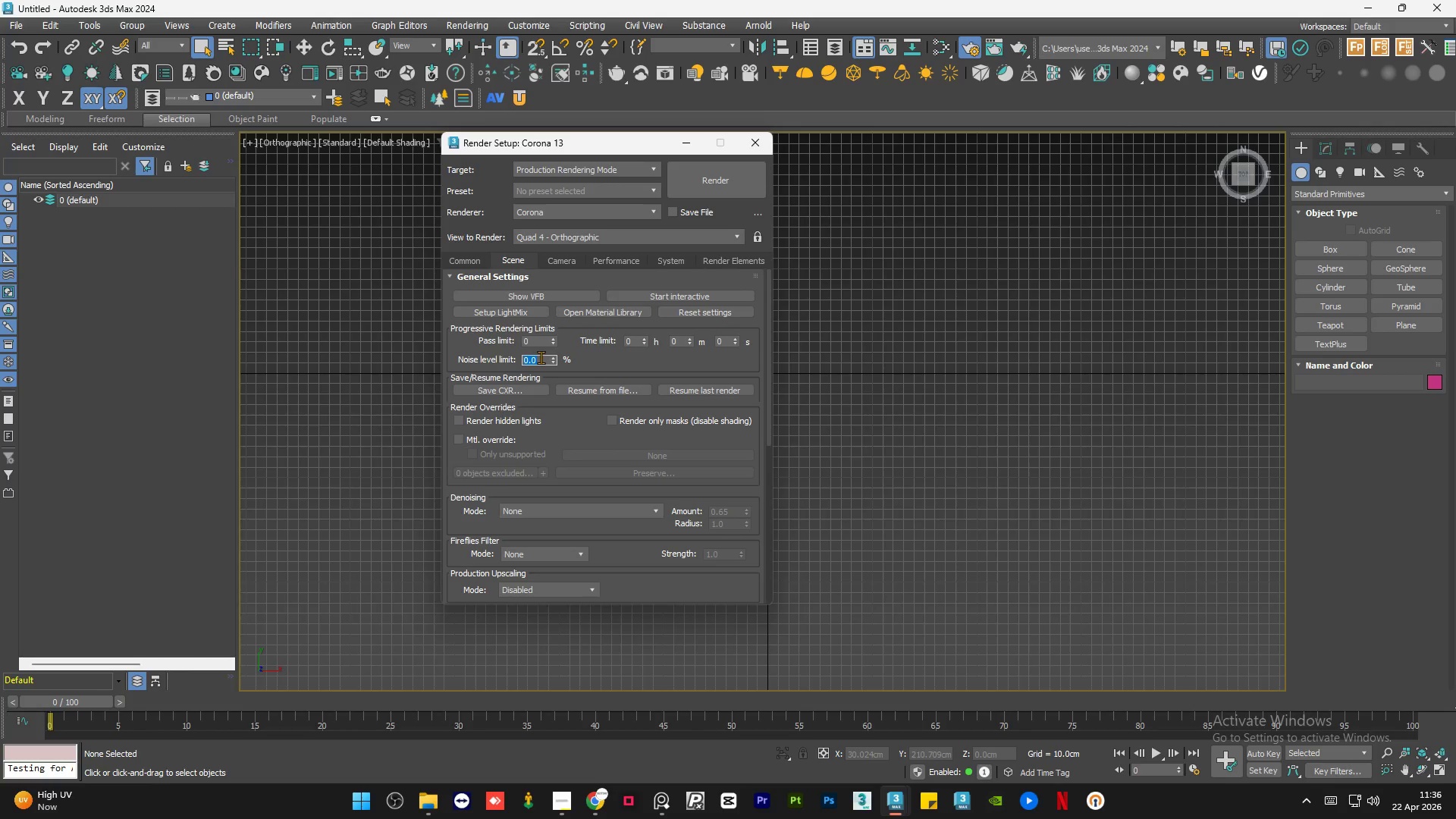 
key(Numpad2)
 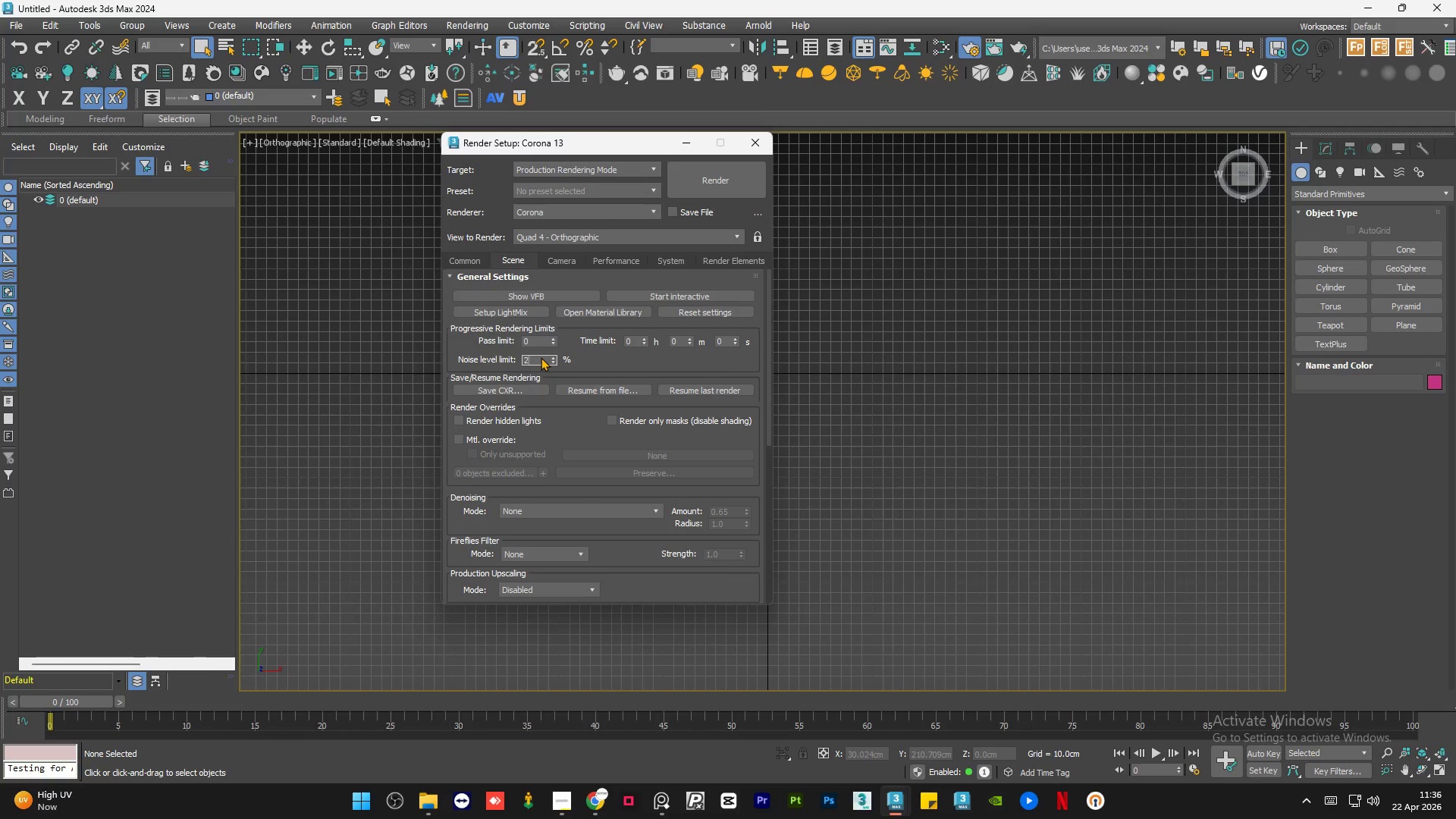 
key(NumpadEnter)
 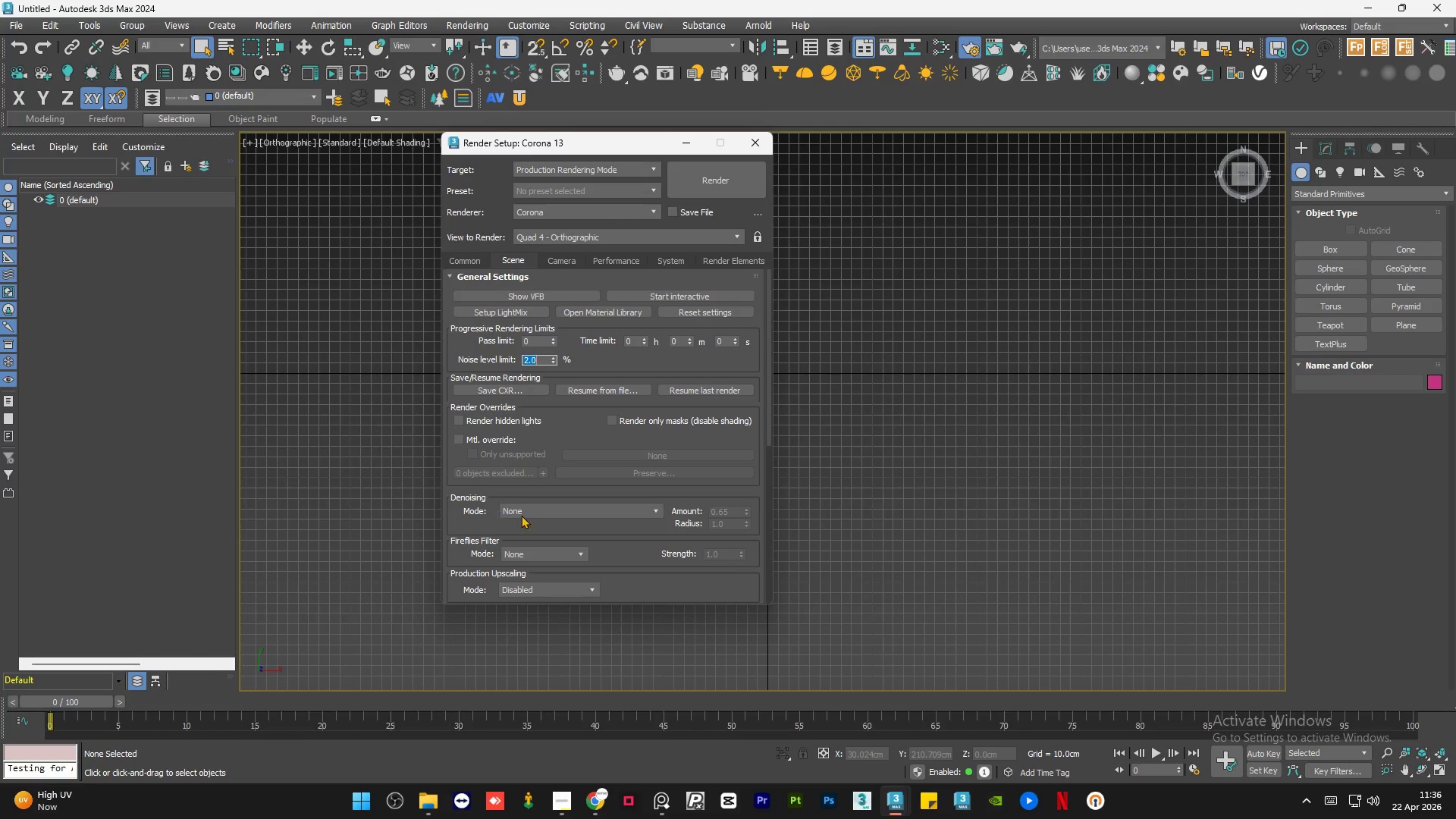 
left_click([544, 508])
 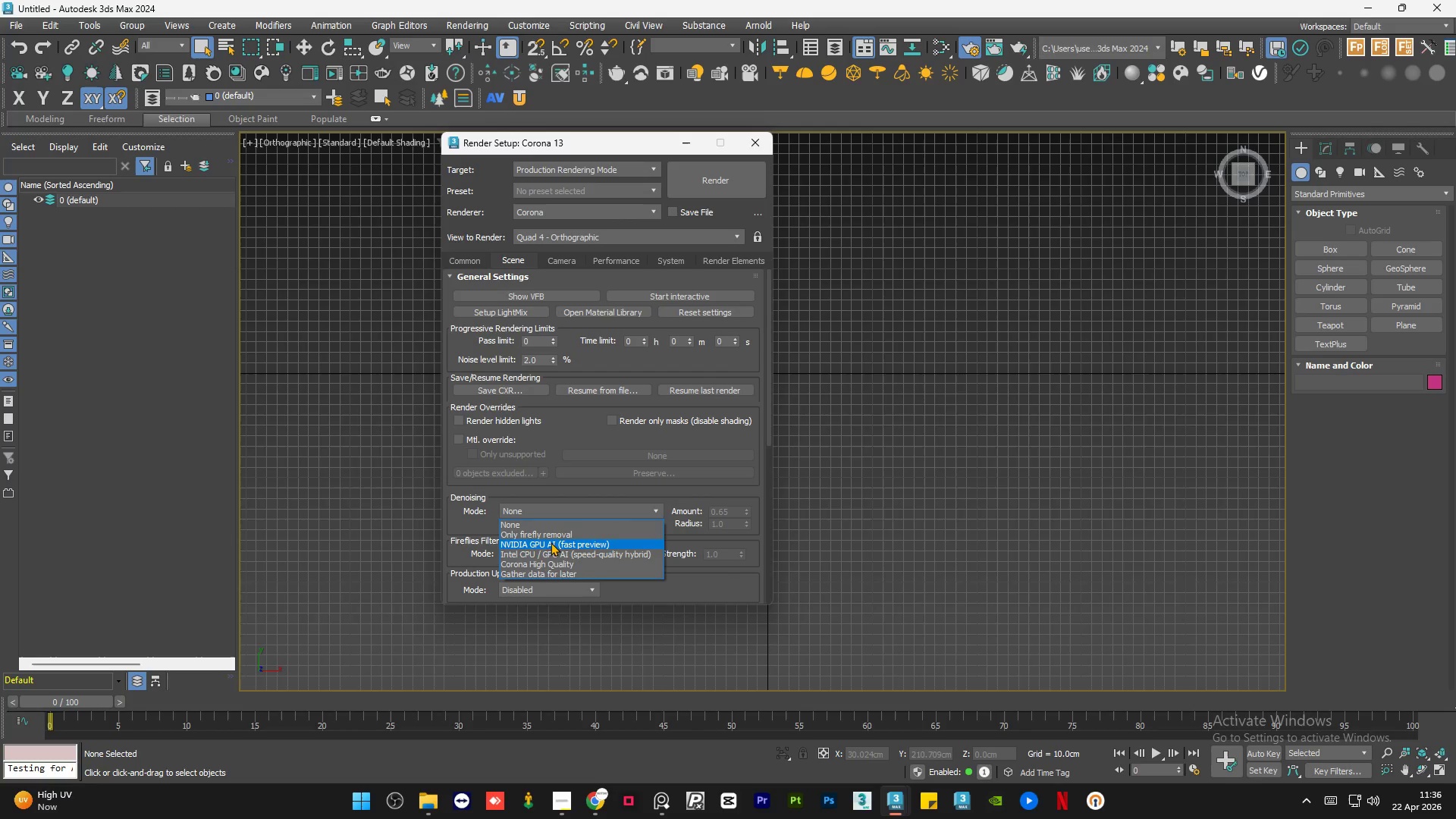 
left_click([544, 563])
 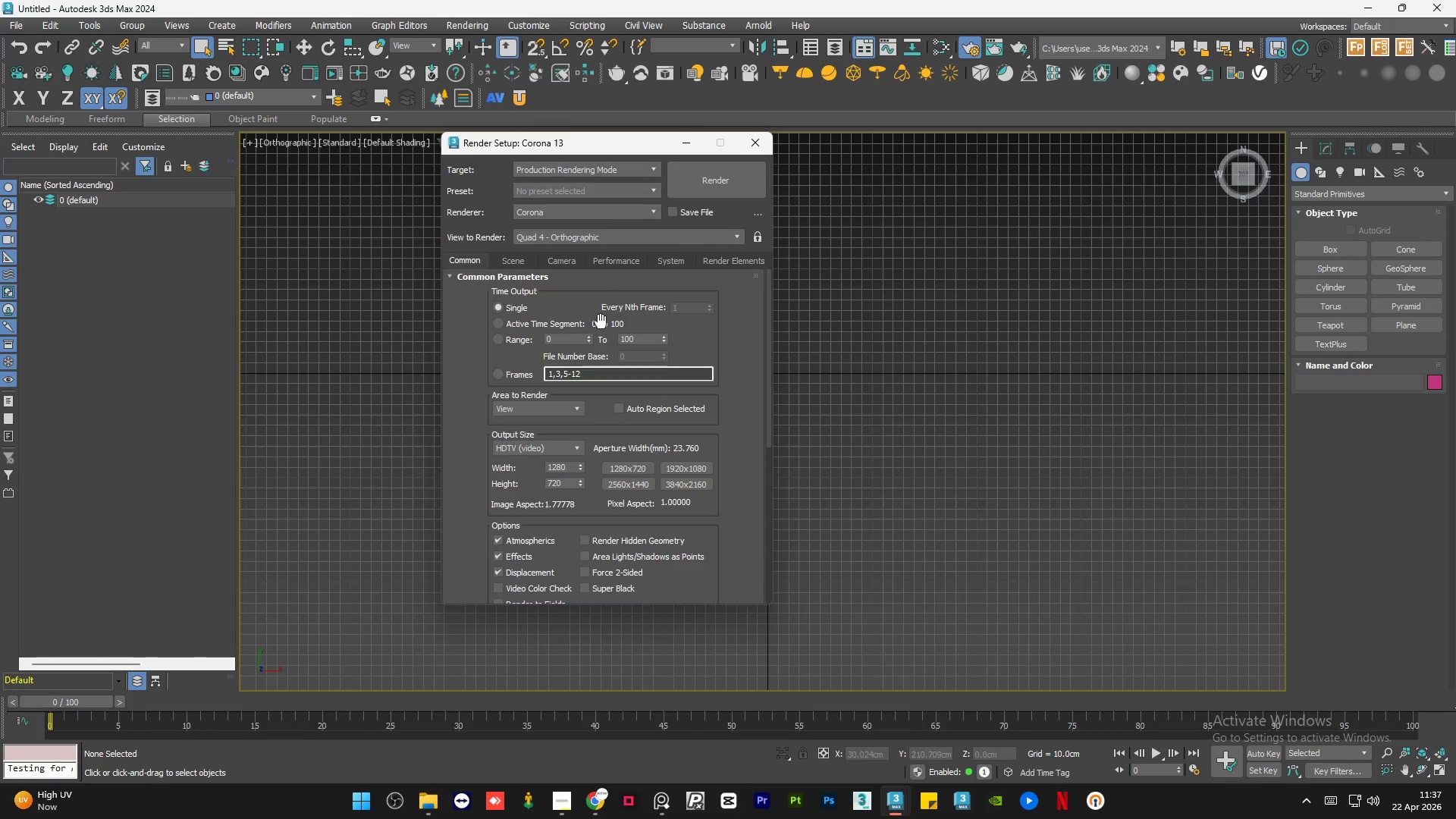 
wait(5.67)
 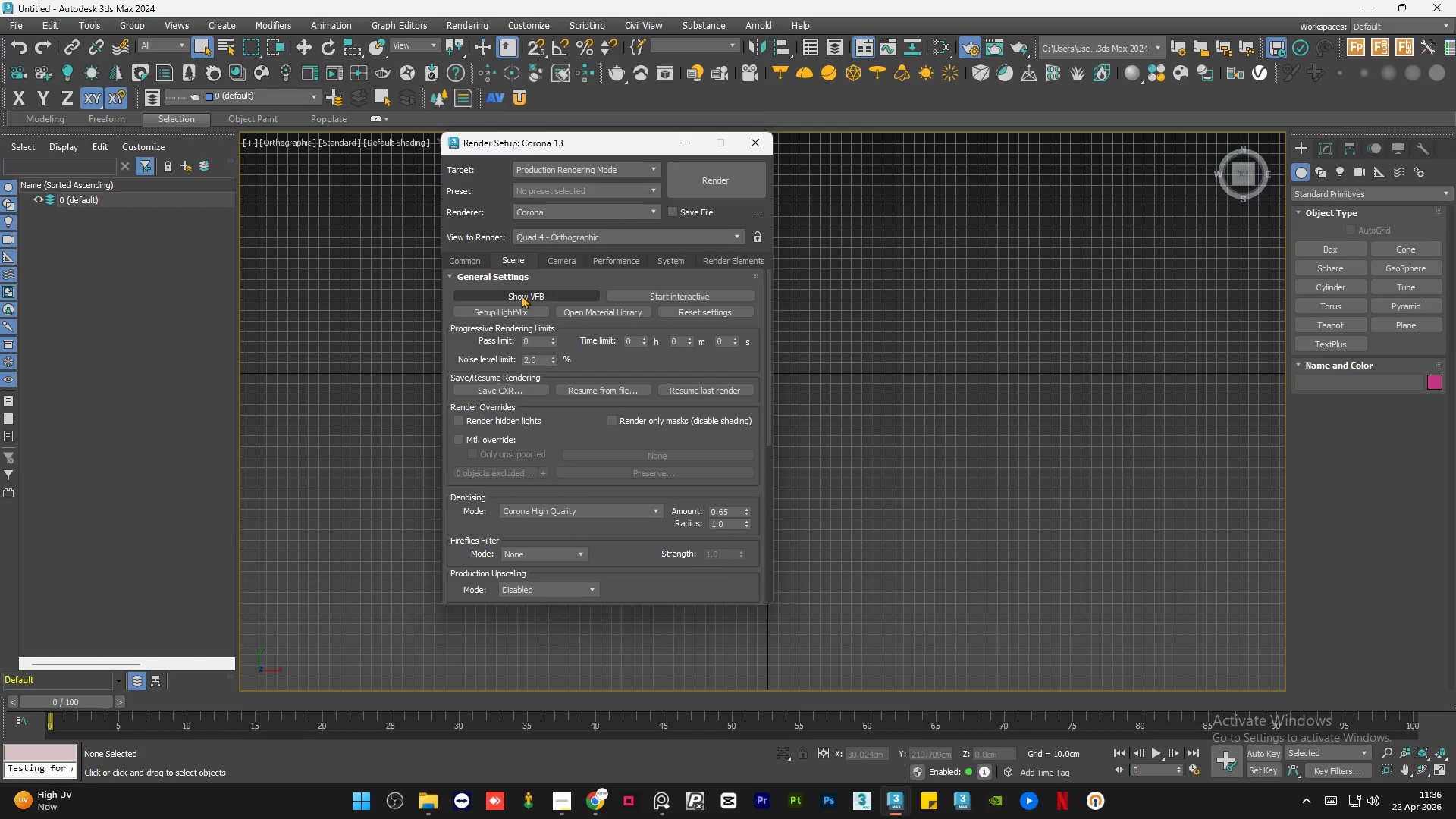 
left_click([569, 806])